 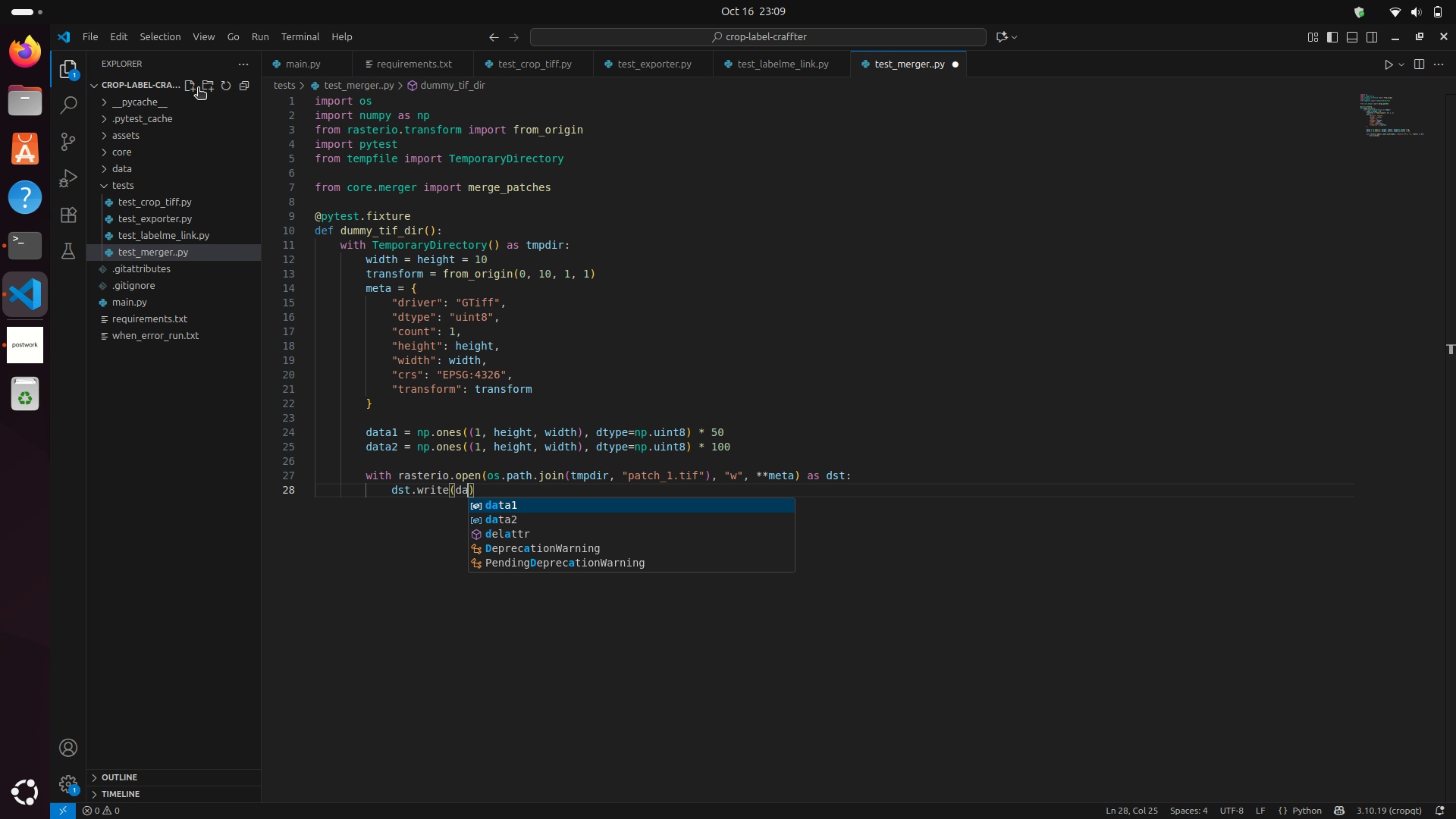 
key(Control+S)
 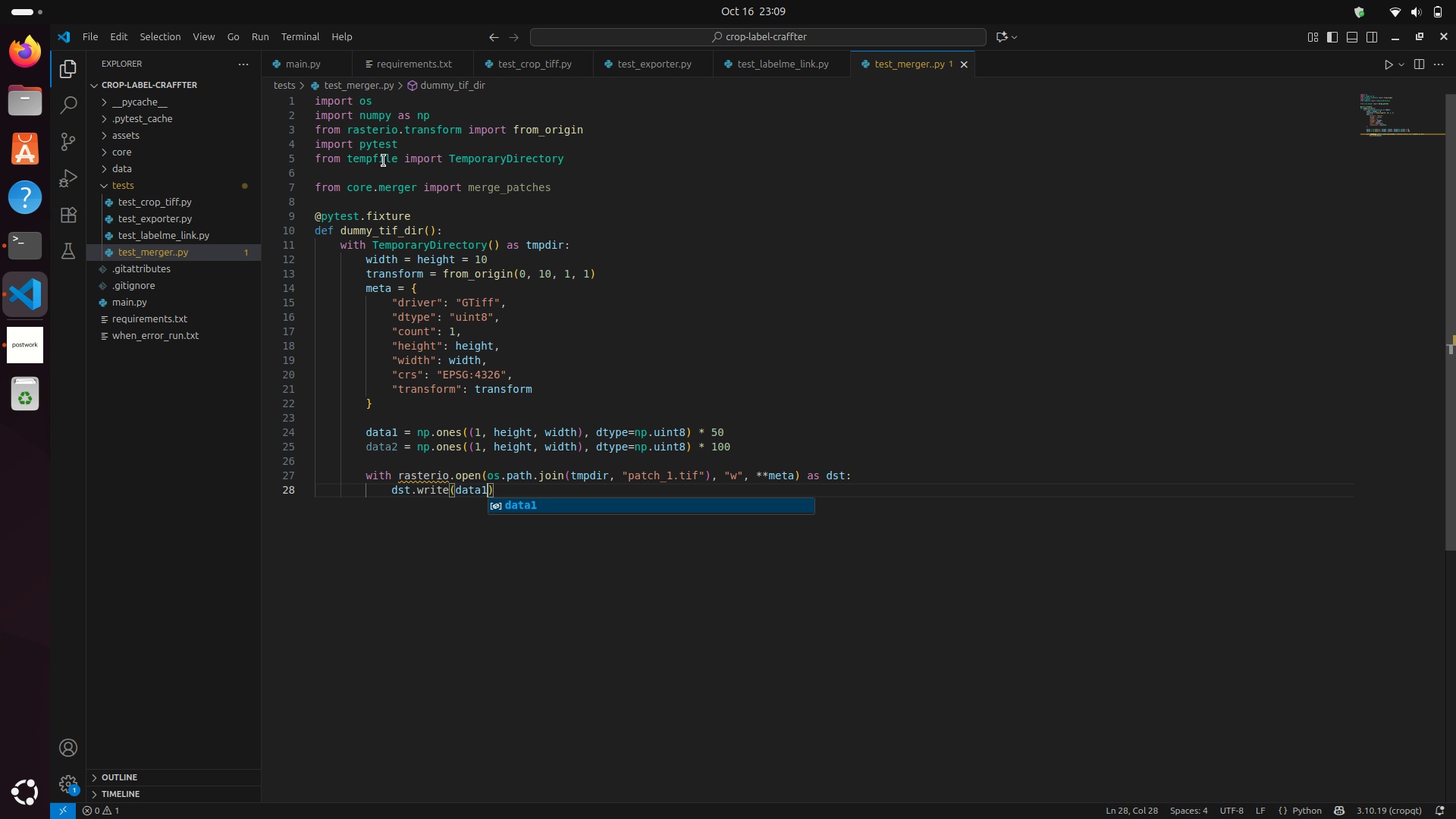 
left_click([378, 125])
 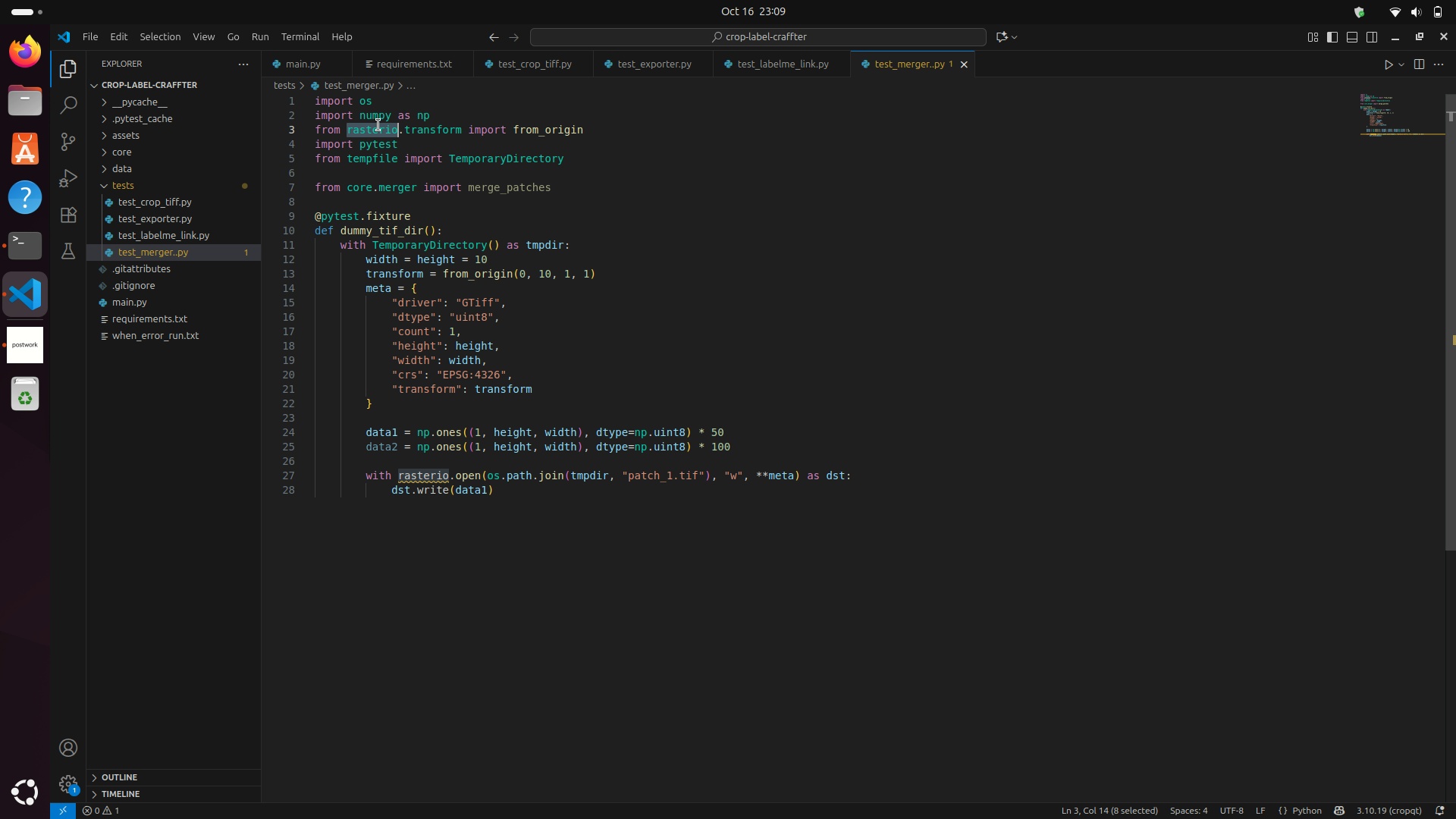 
left_click([378, 125])
 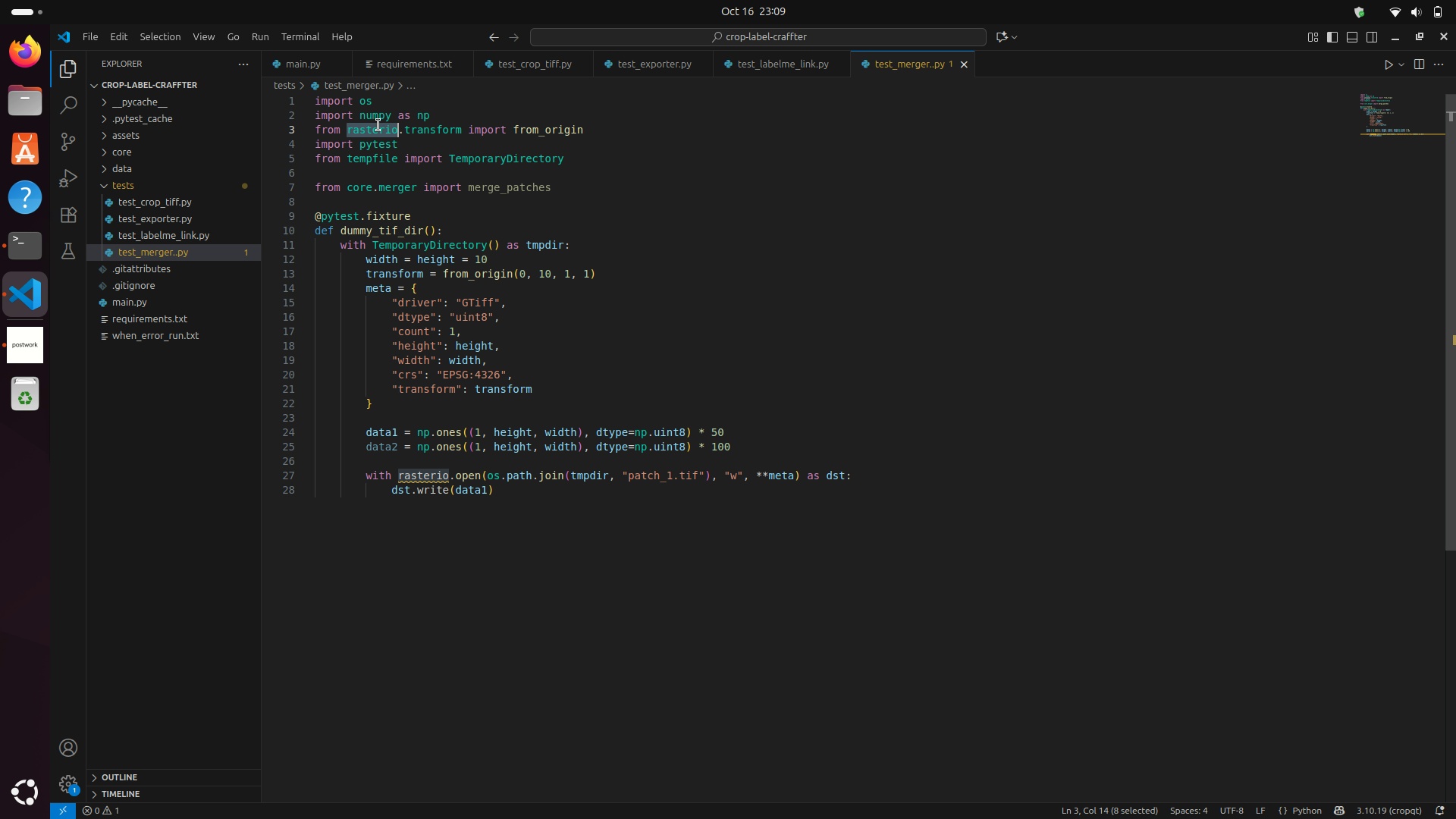 
key(Control+C)
 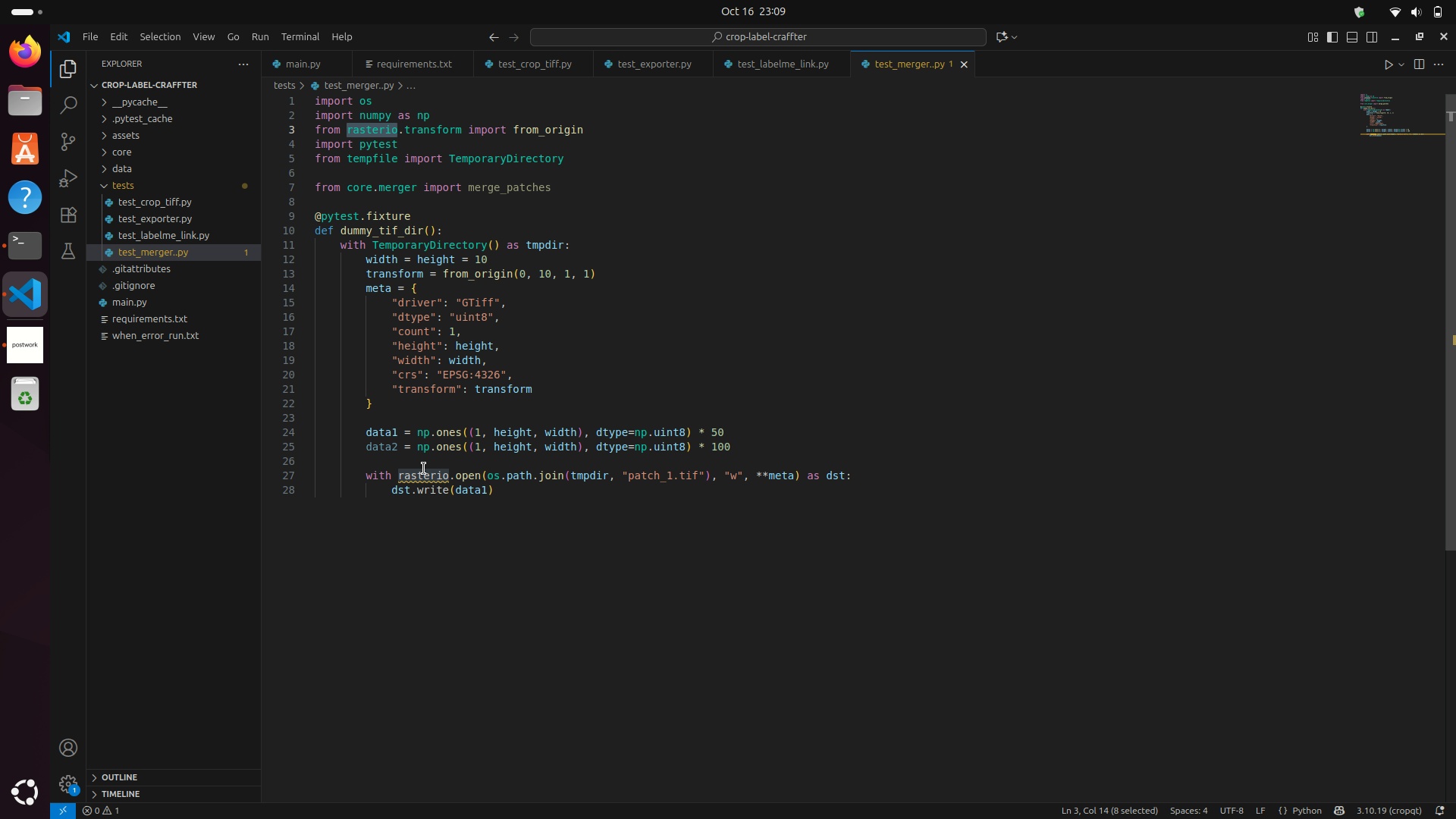 
left_click([424, 469])
 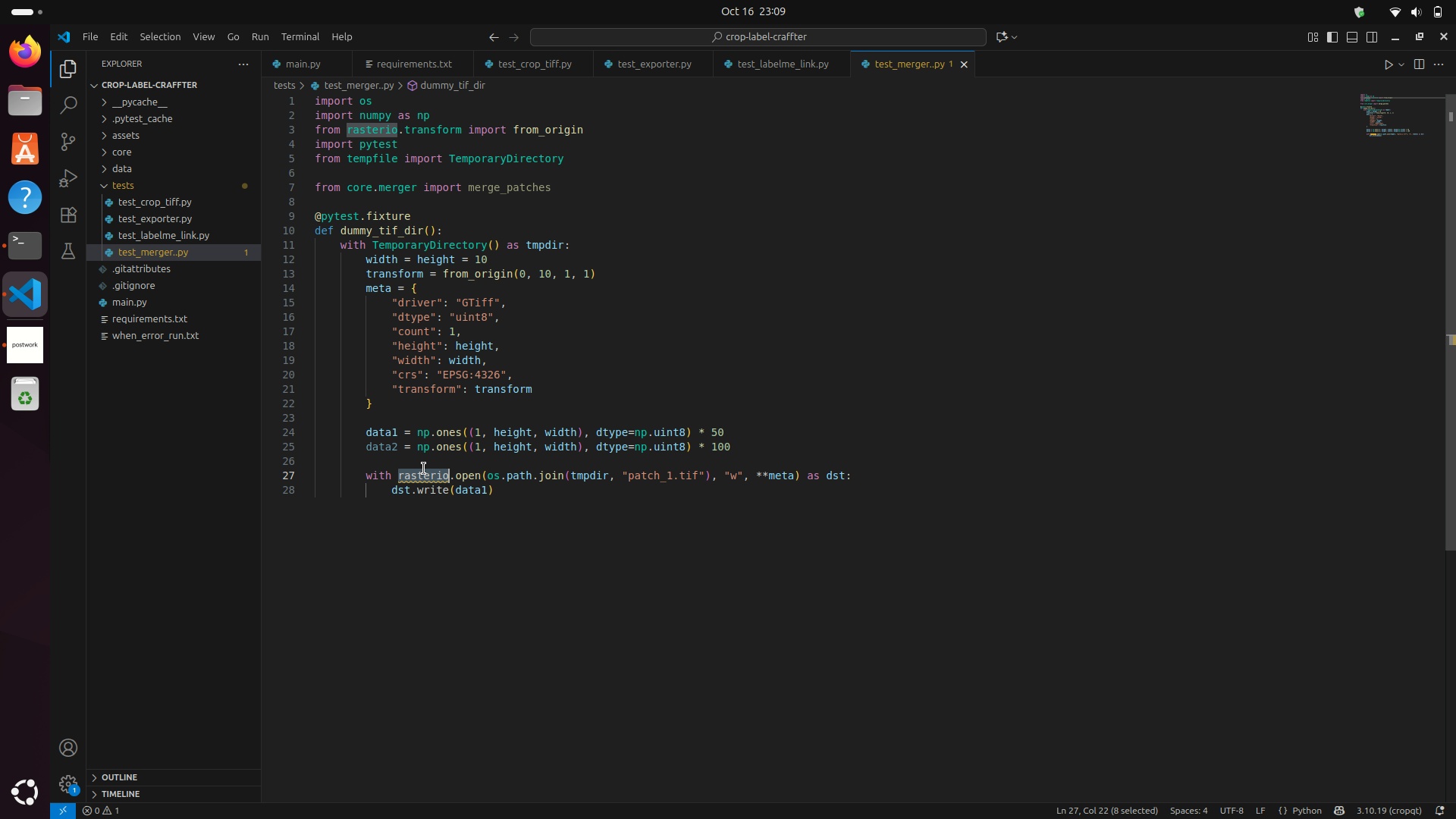 
left_click([424, 469])
 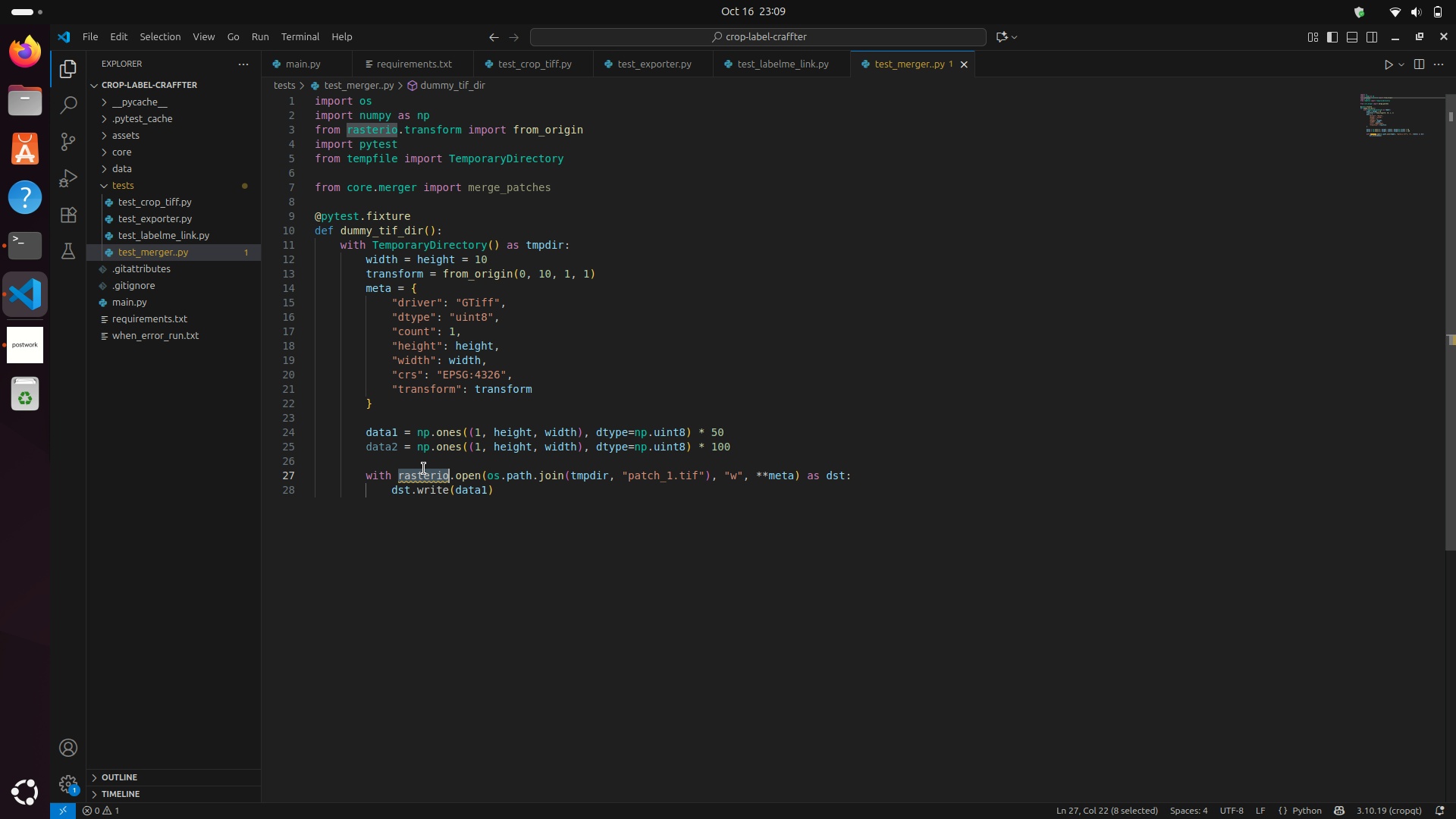 
key(Control+V)
 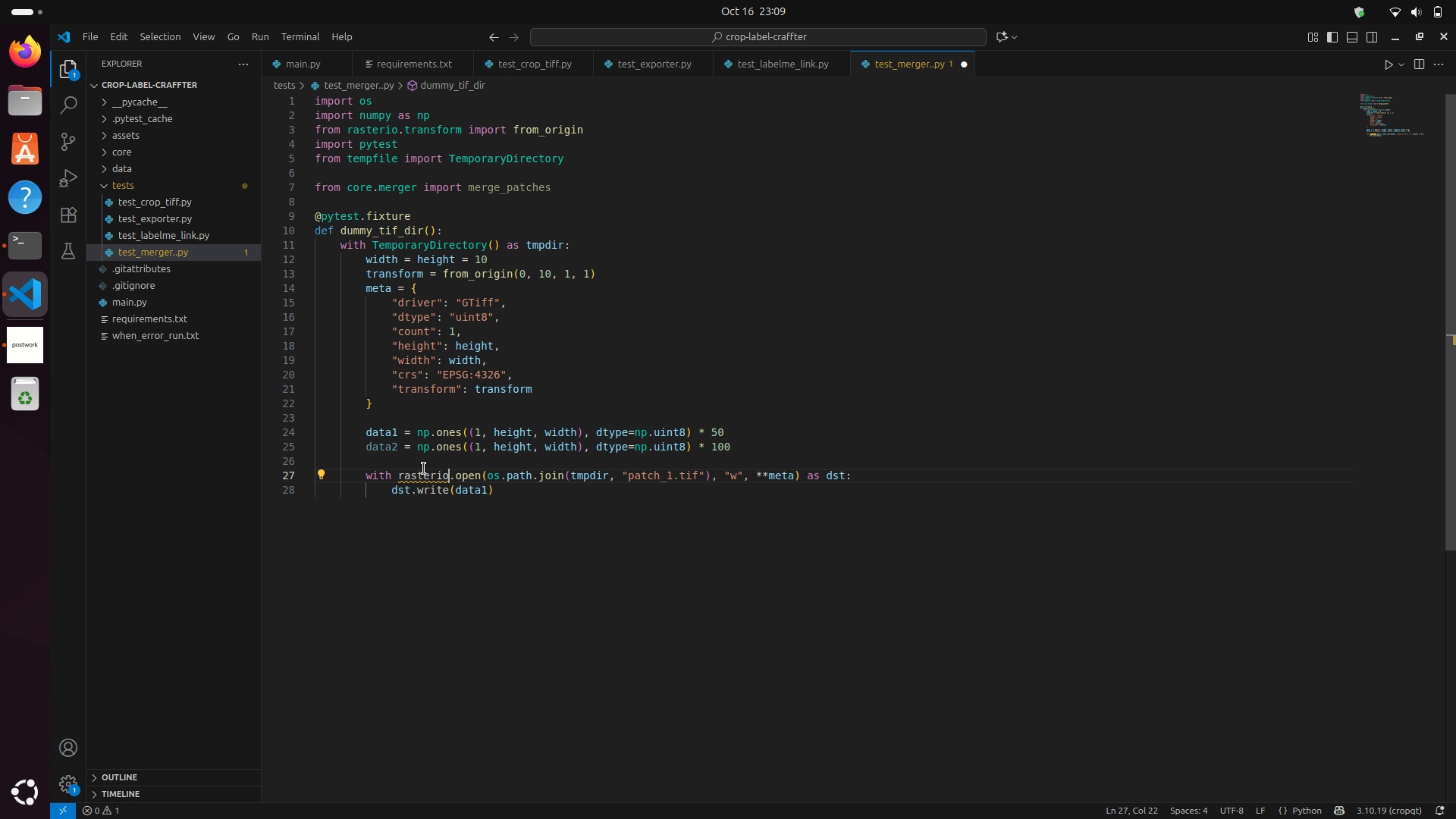 
key(Control+S)
 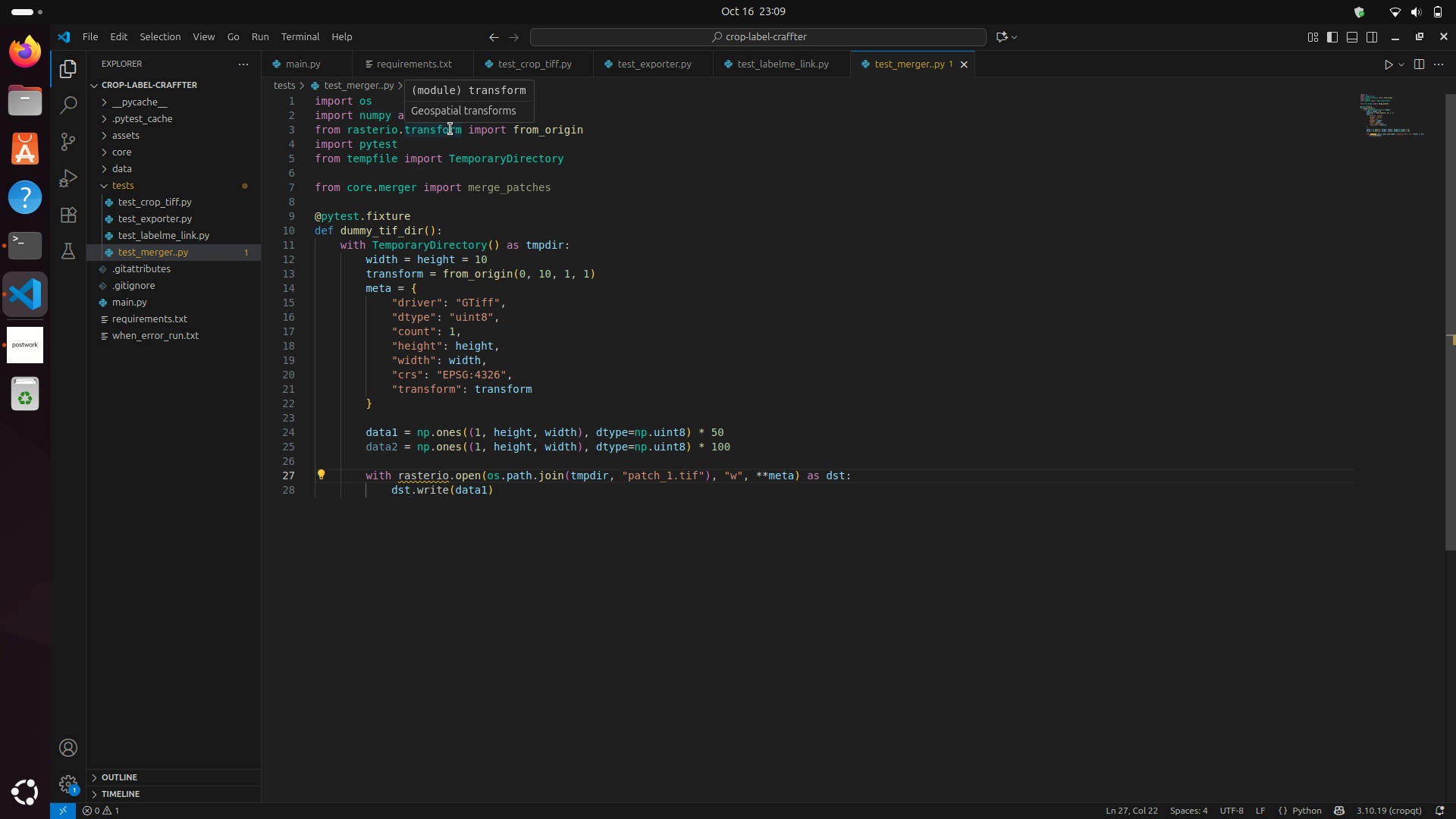 
left_click([453, 121])
 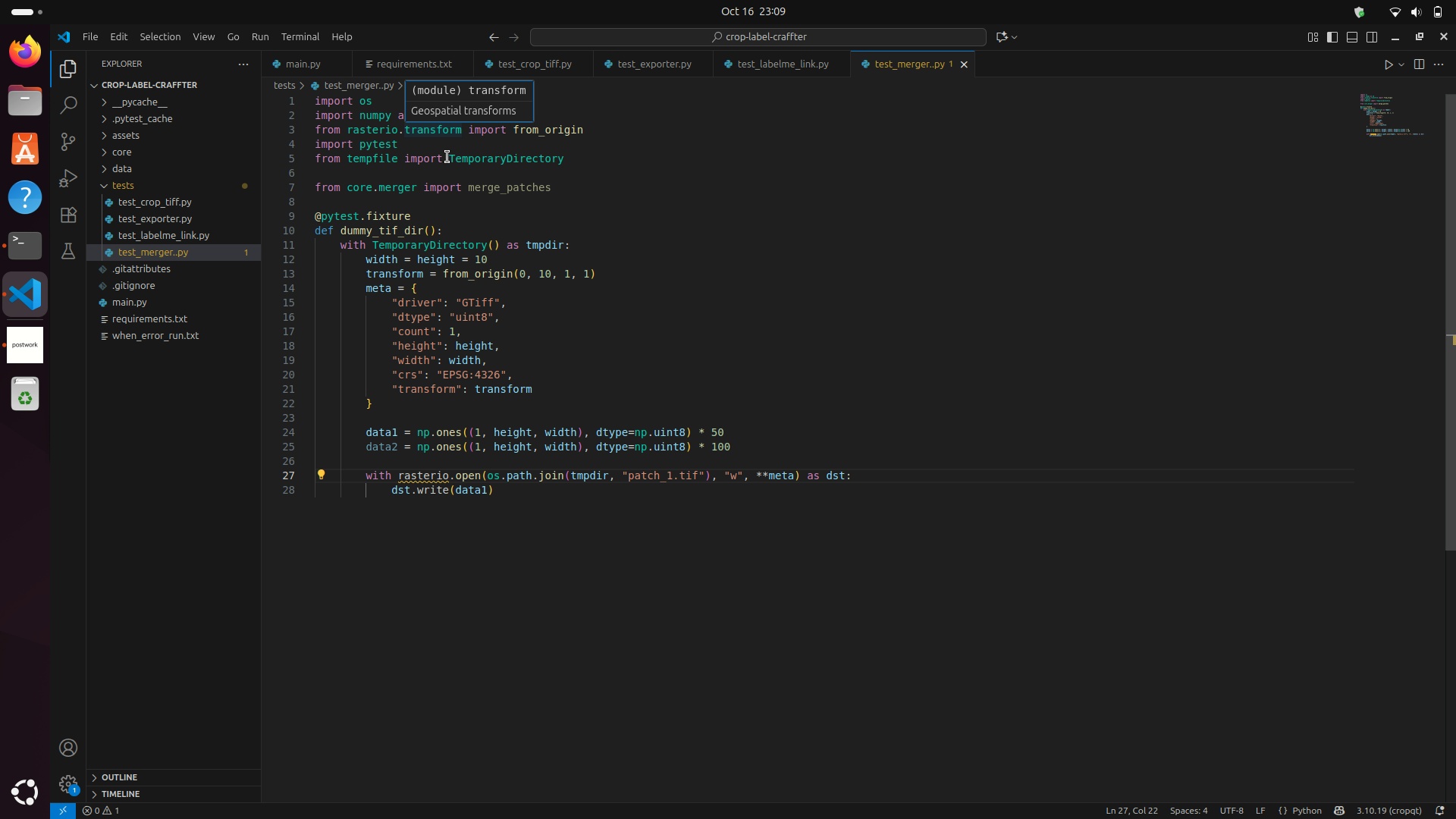 
left_click([447, 157])
 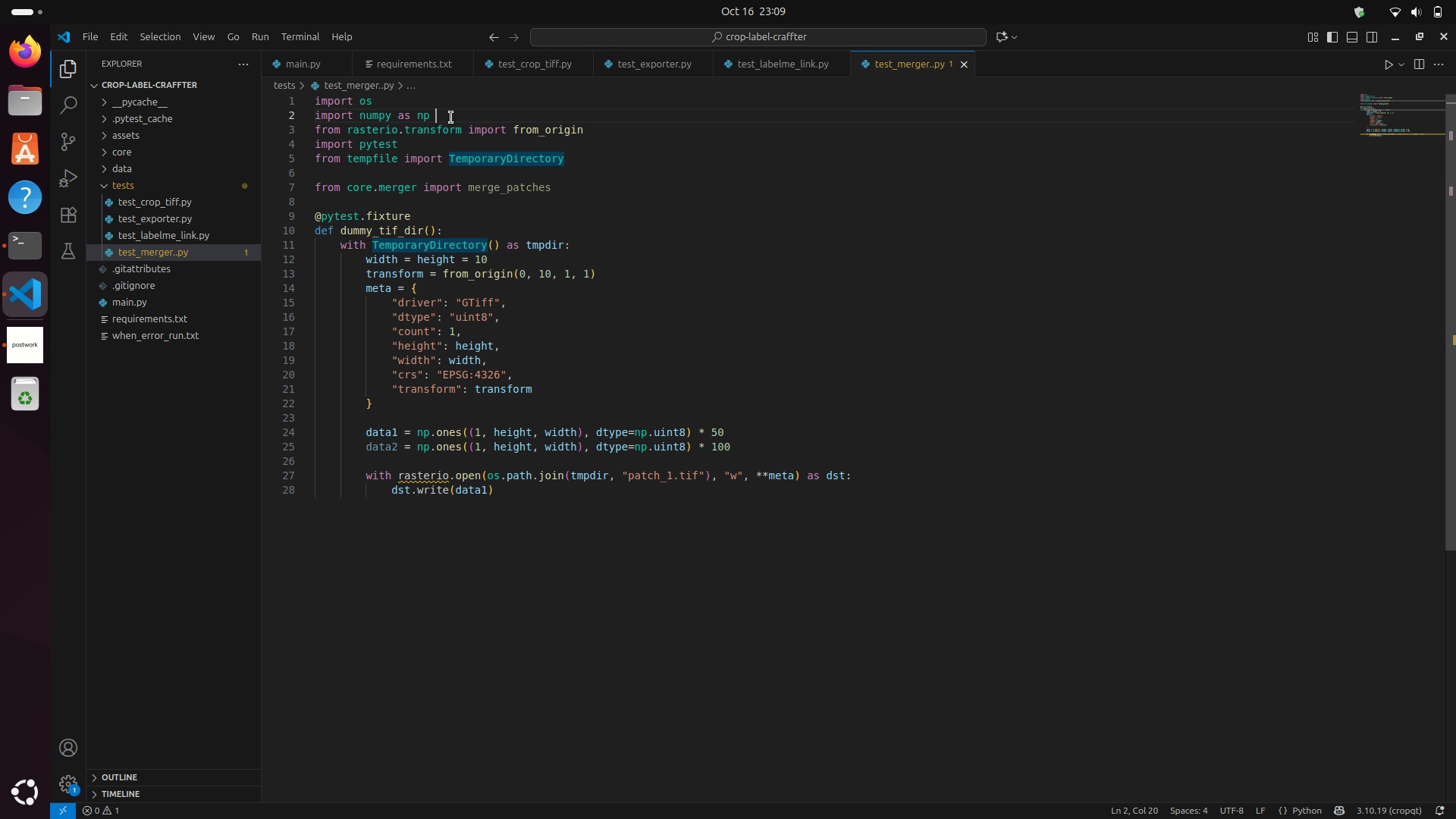 
left_click([451, 118])
 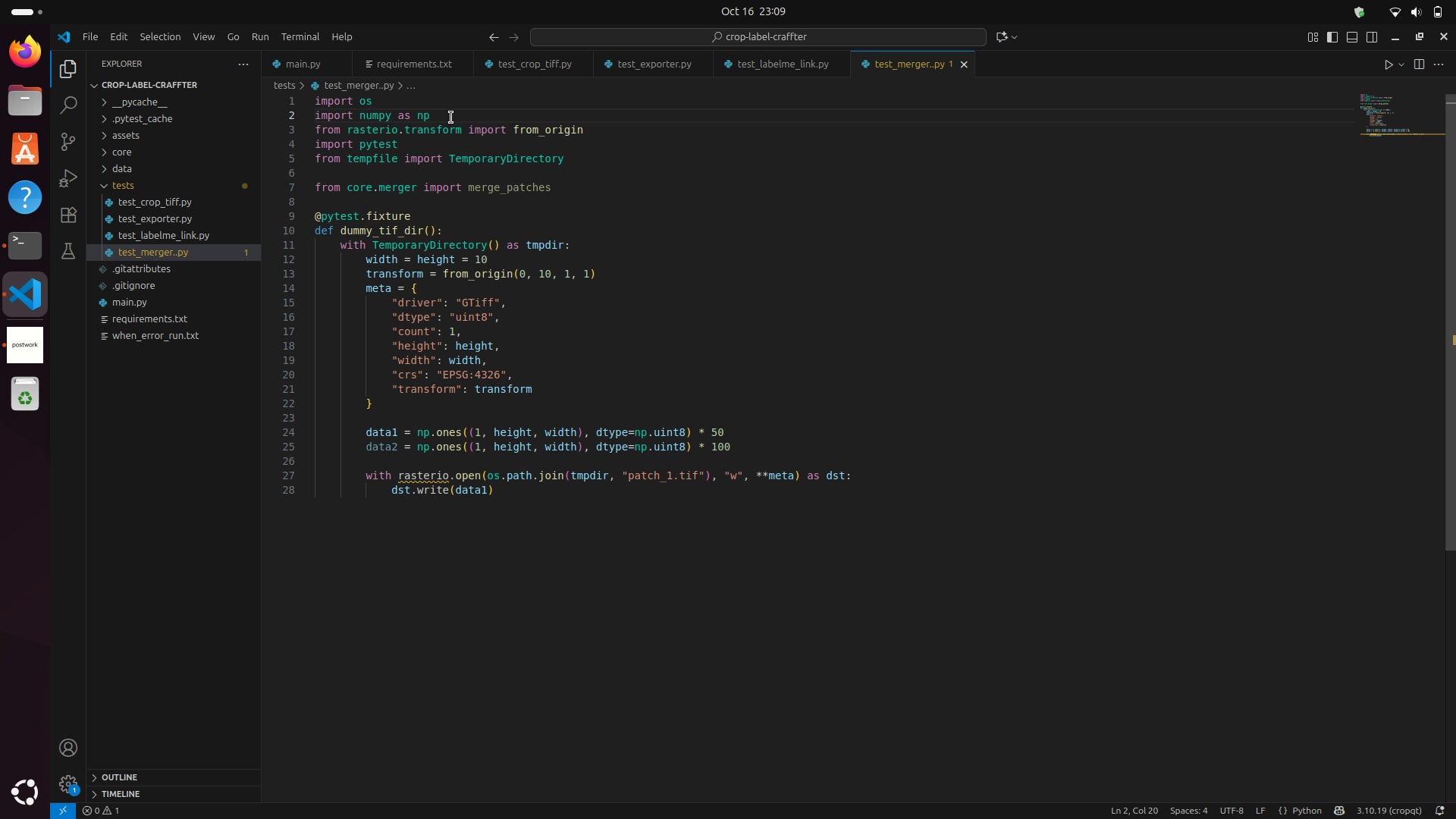 
key(Enter)
 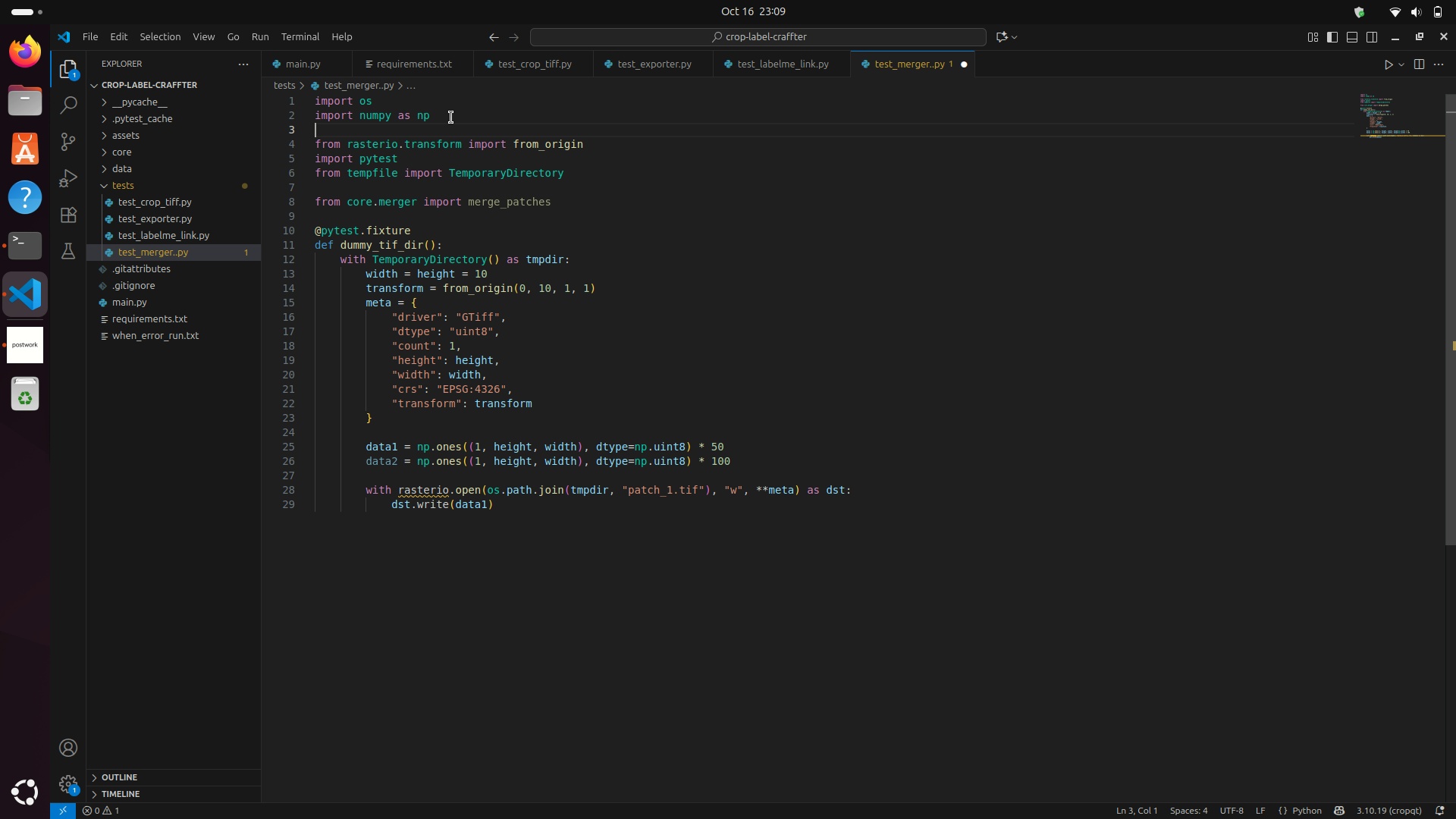 
type(import ras)
 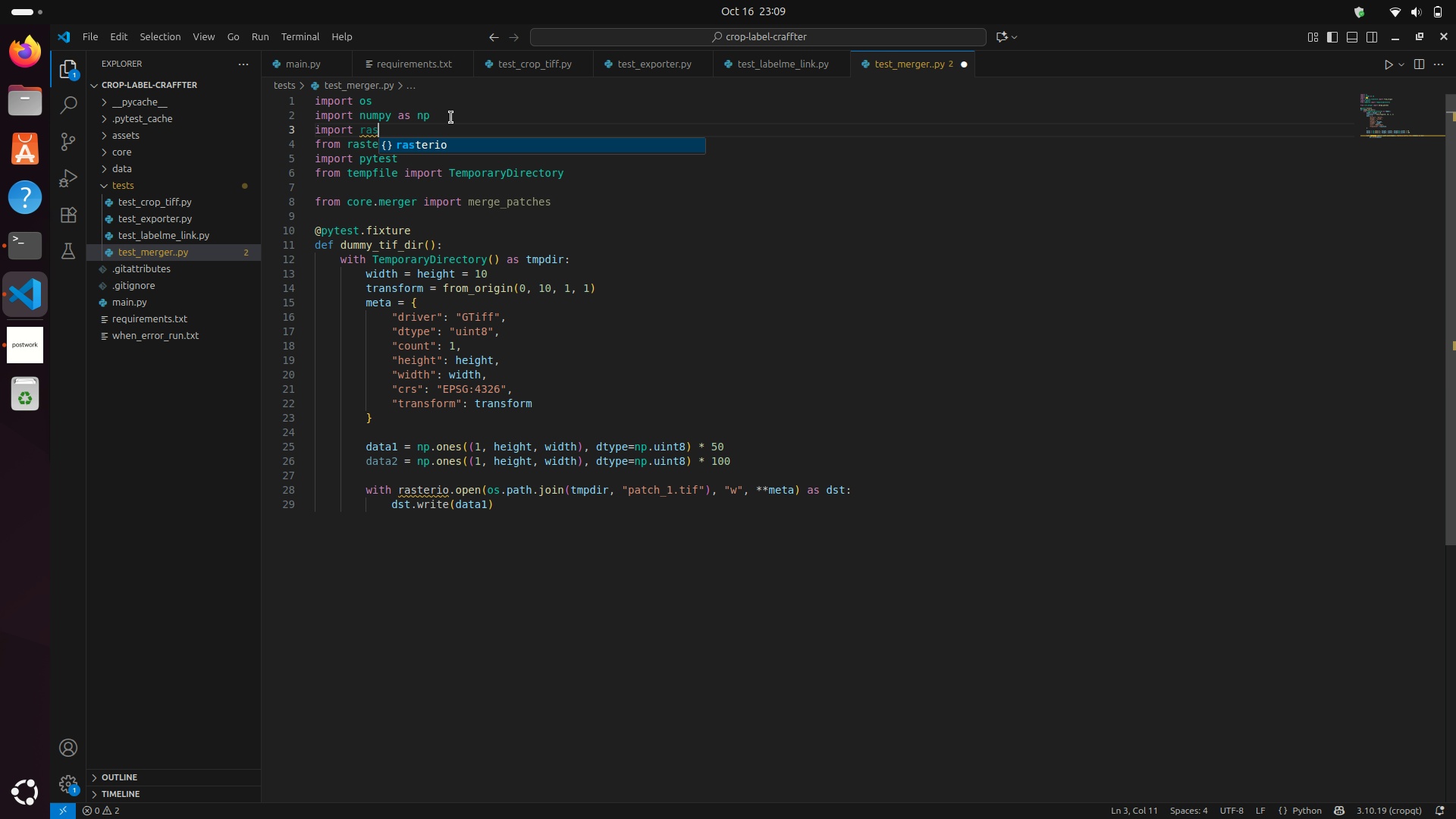 
key(Enter)
 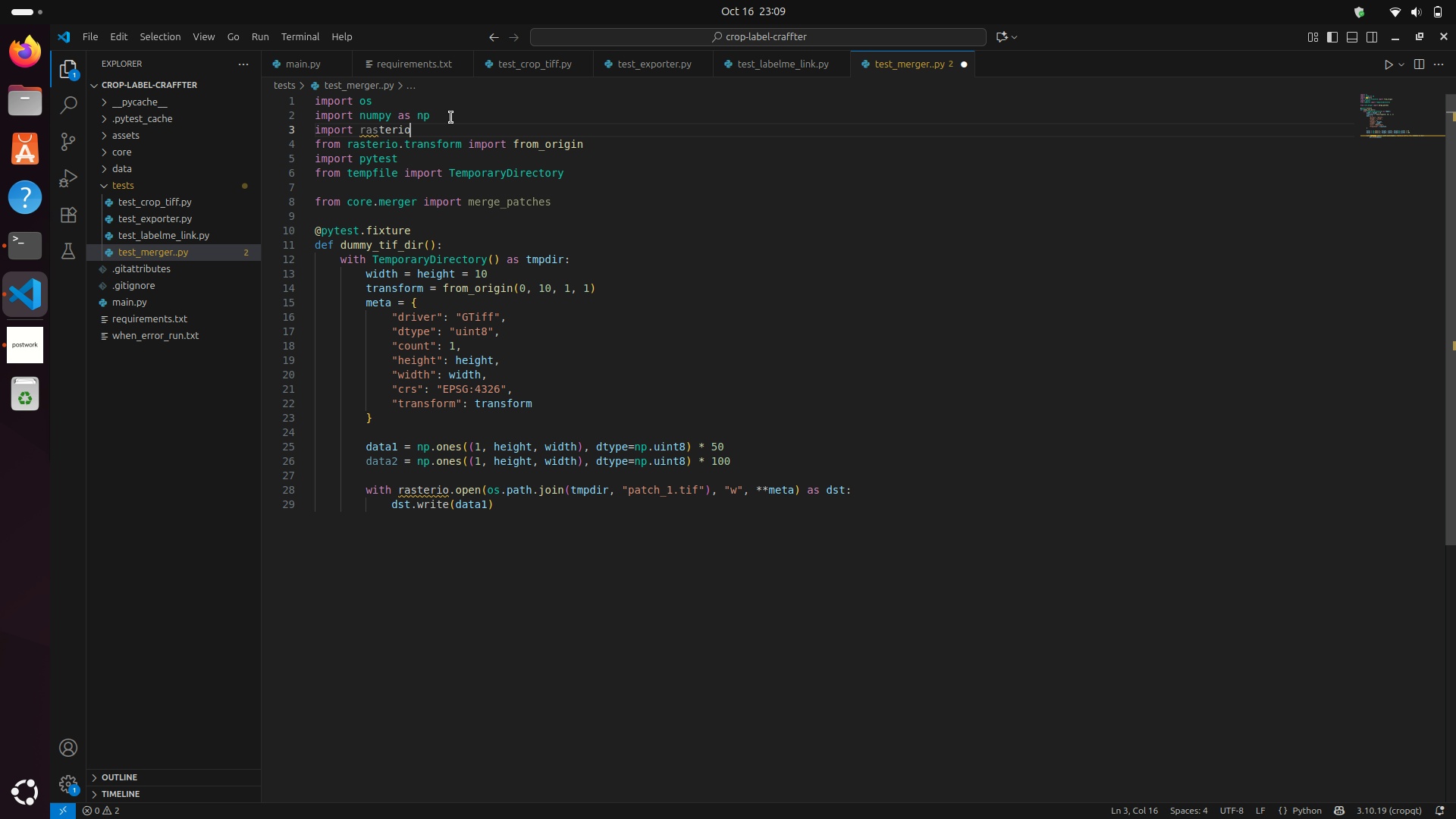 
key(Control+S)
 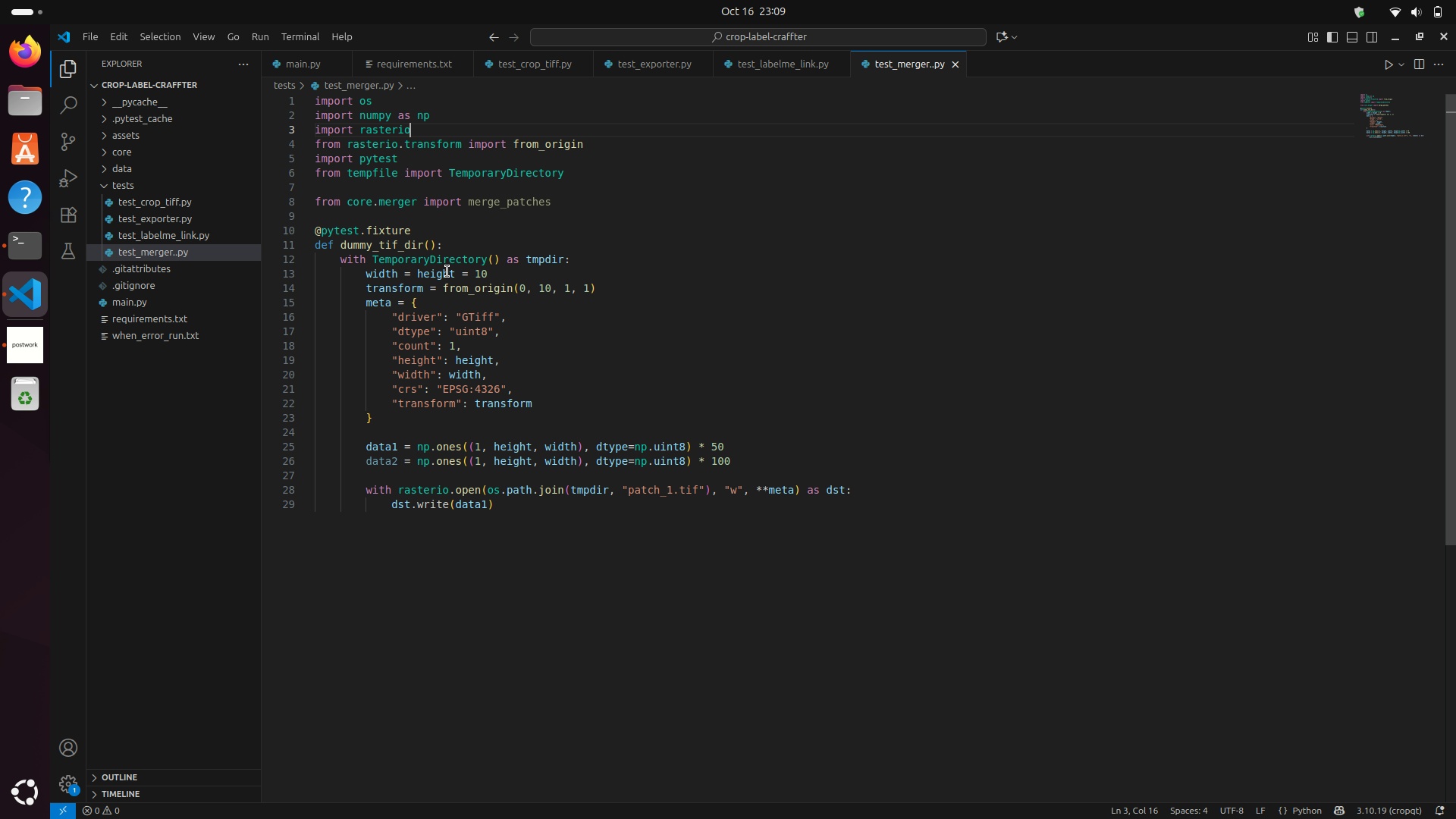 
left_click([530, 511])
 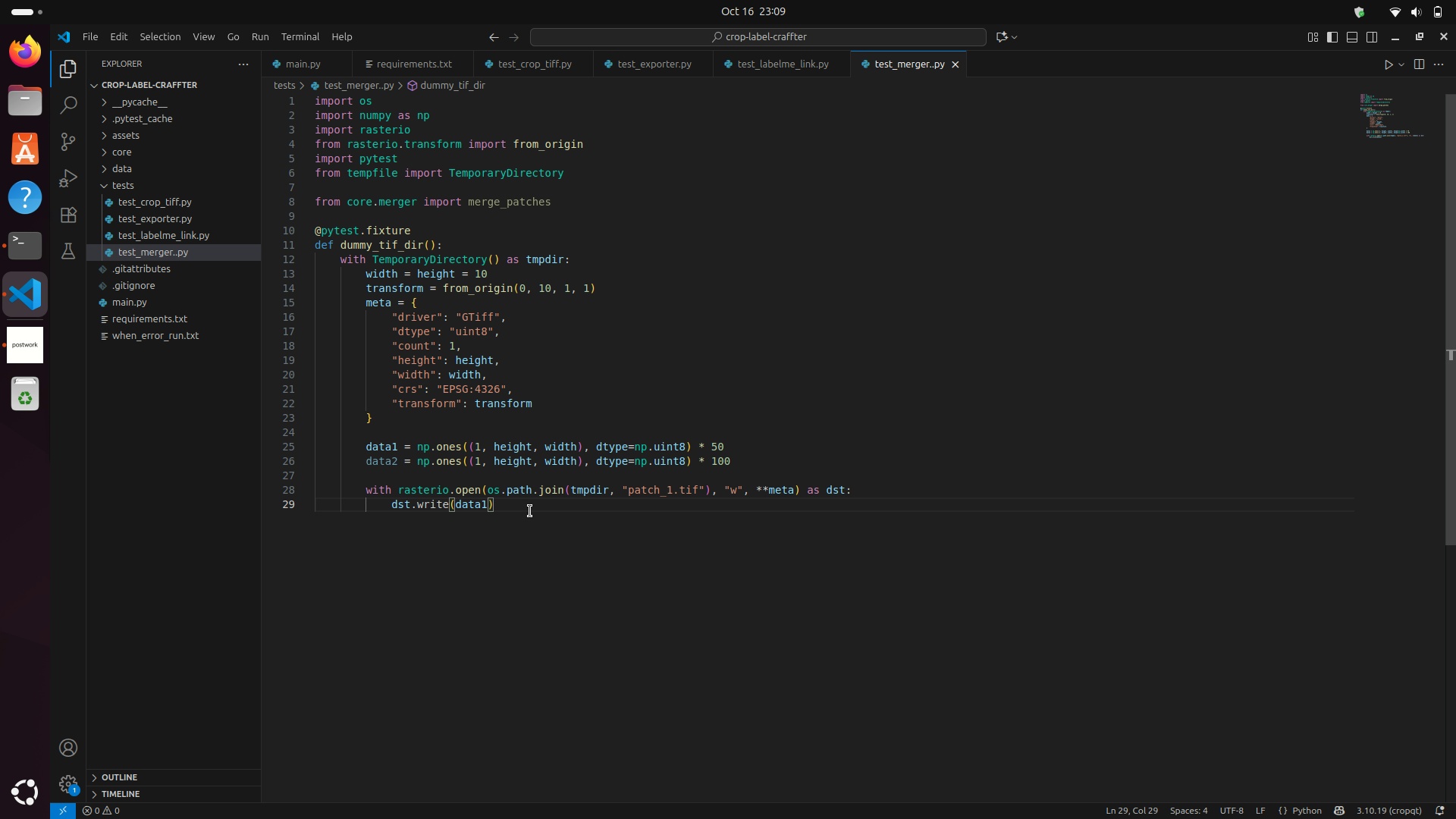 
key(Enter)
 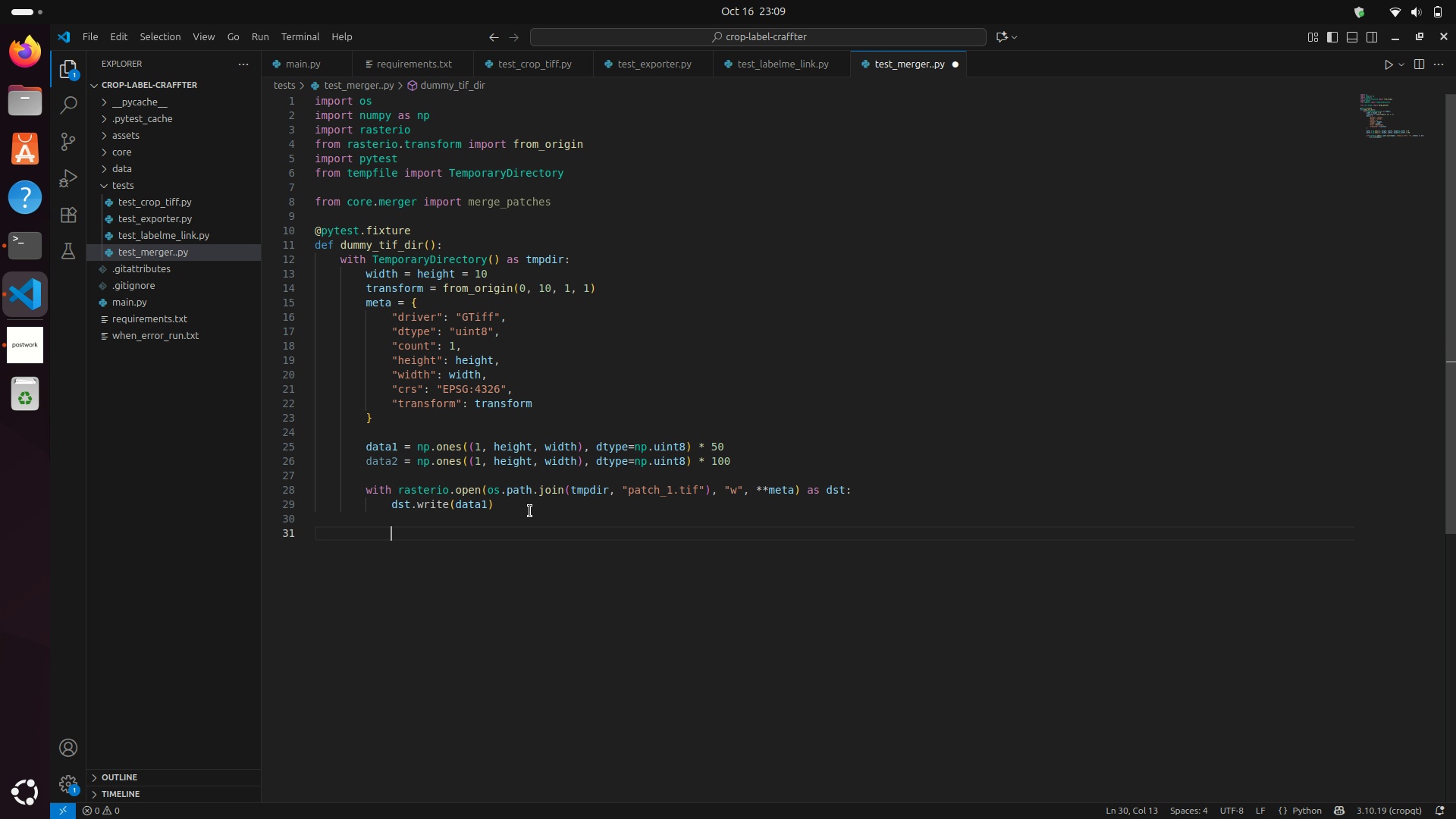 
key(Enter)
 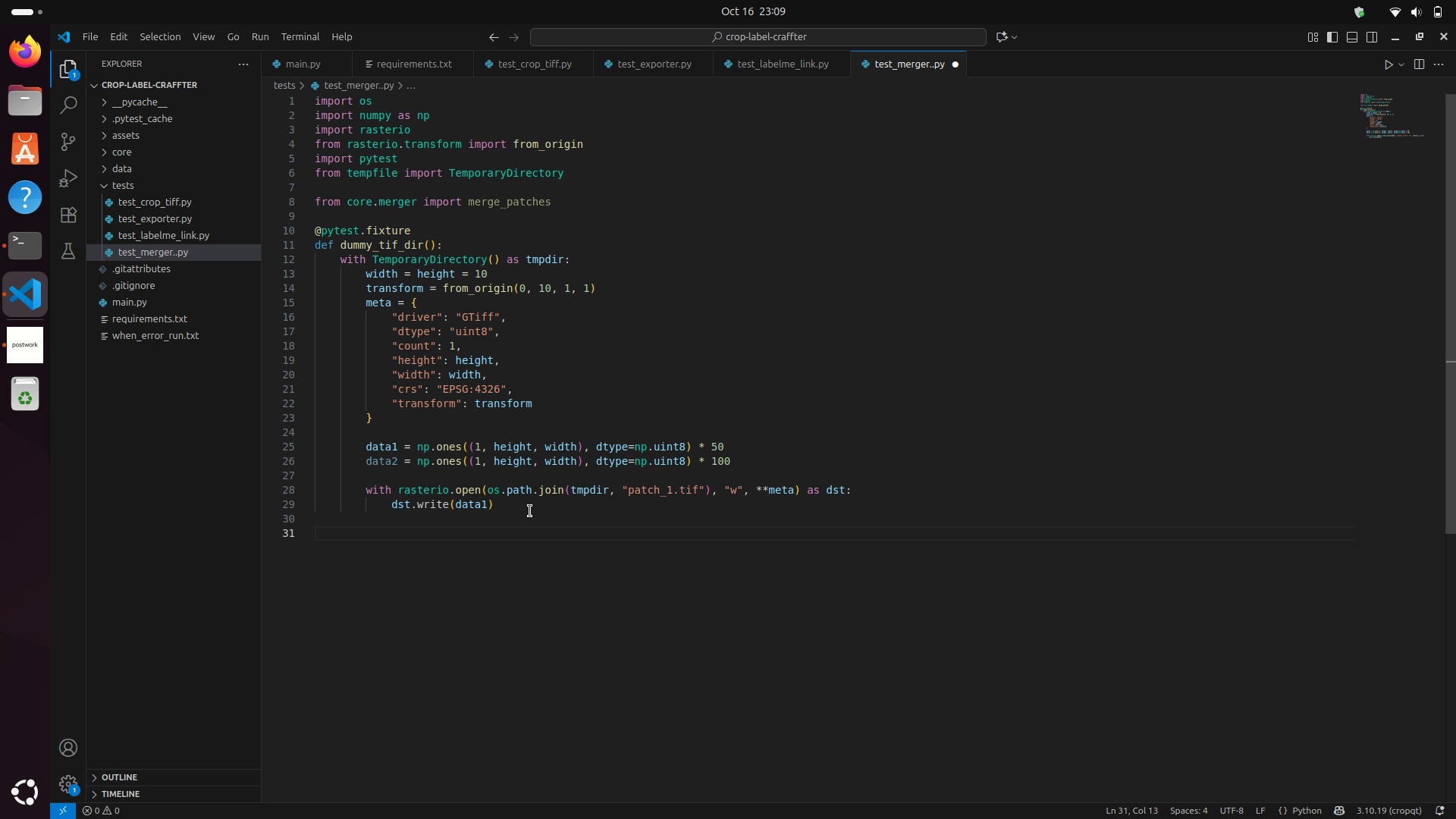 
key(Backspace)
 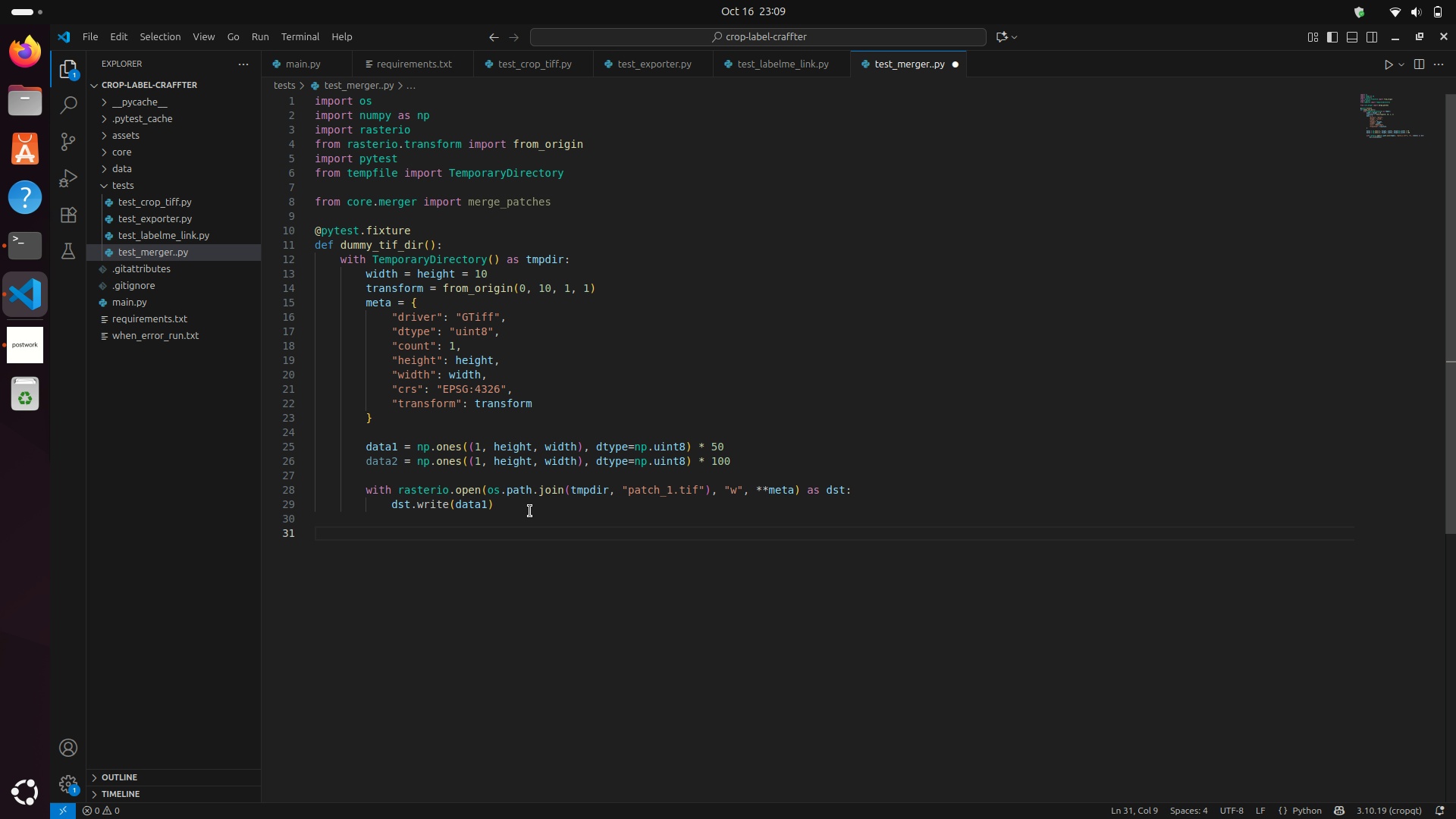 
type(meta2 = meta.copy()
 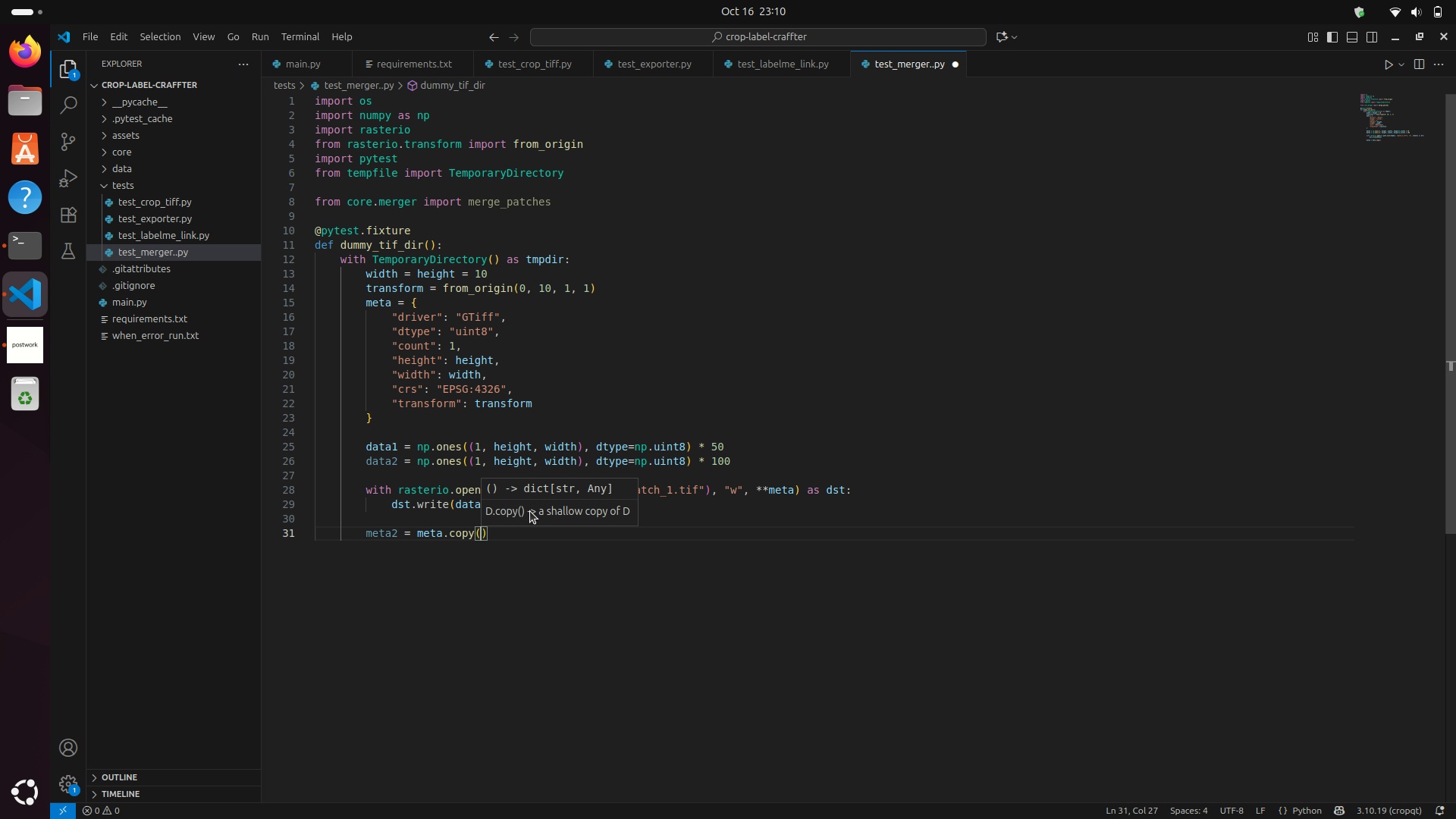 
key(ArrowRight)
 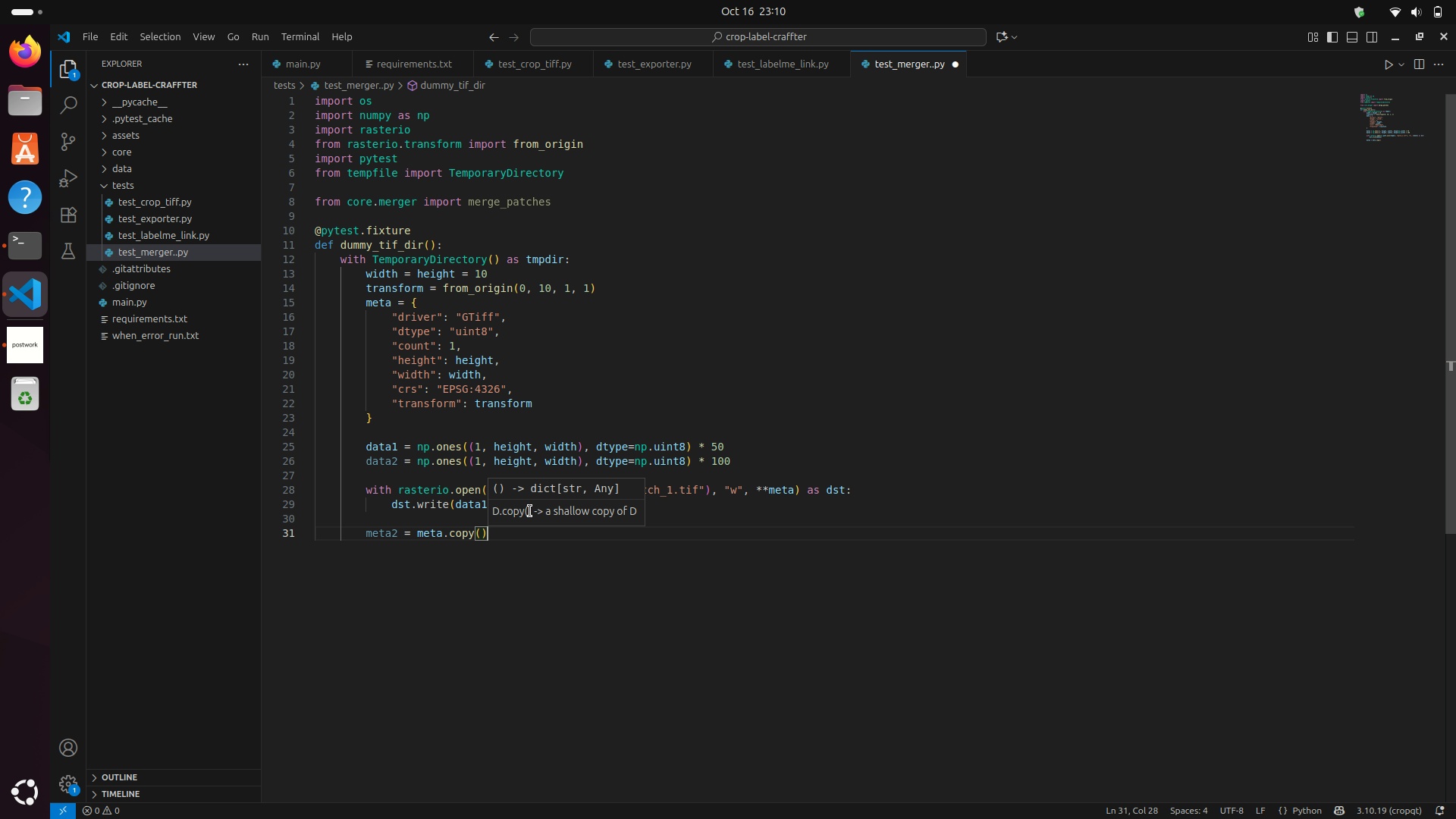 
key(Enter)
 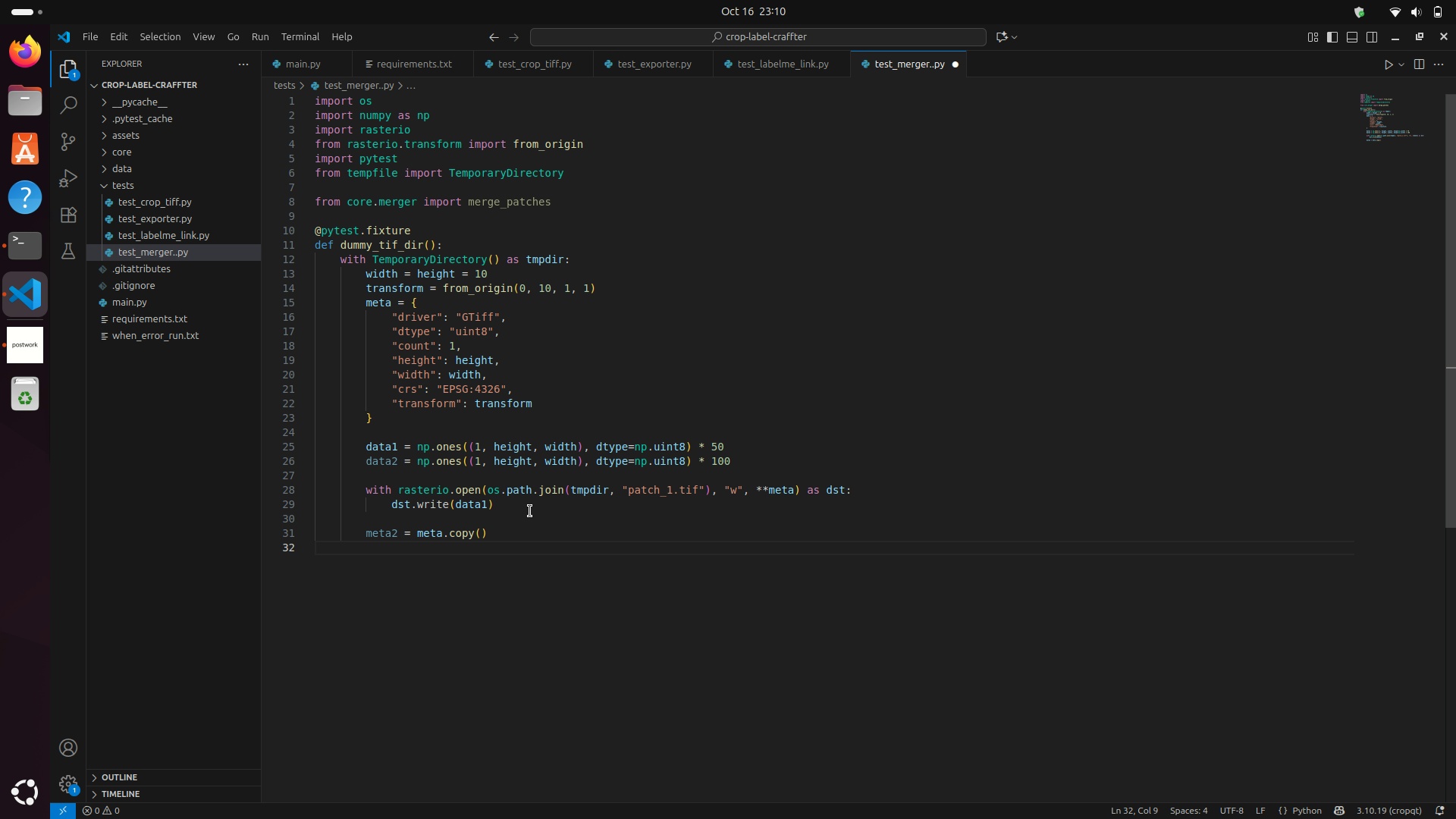 
type(meta2["transform)
 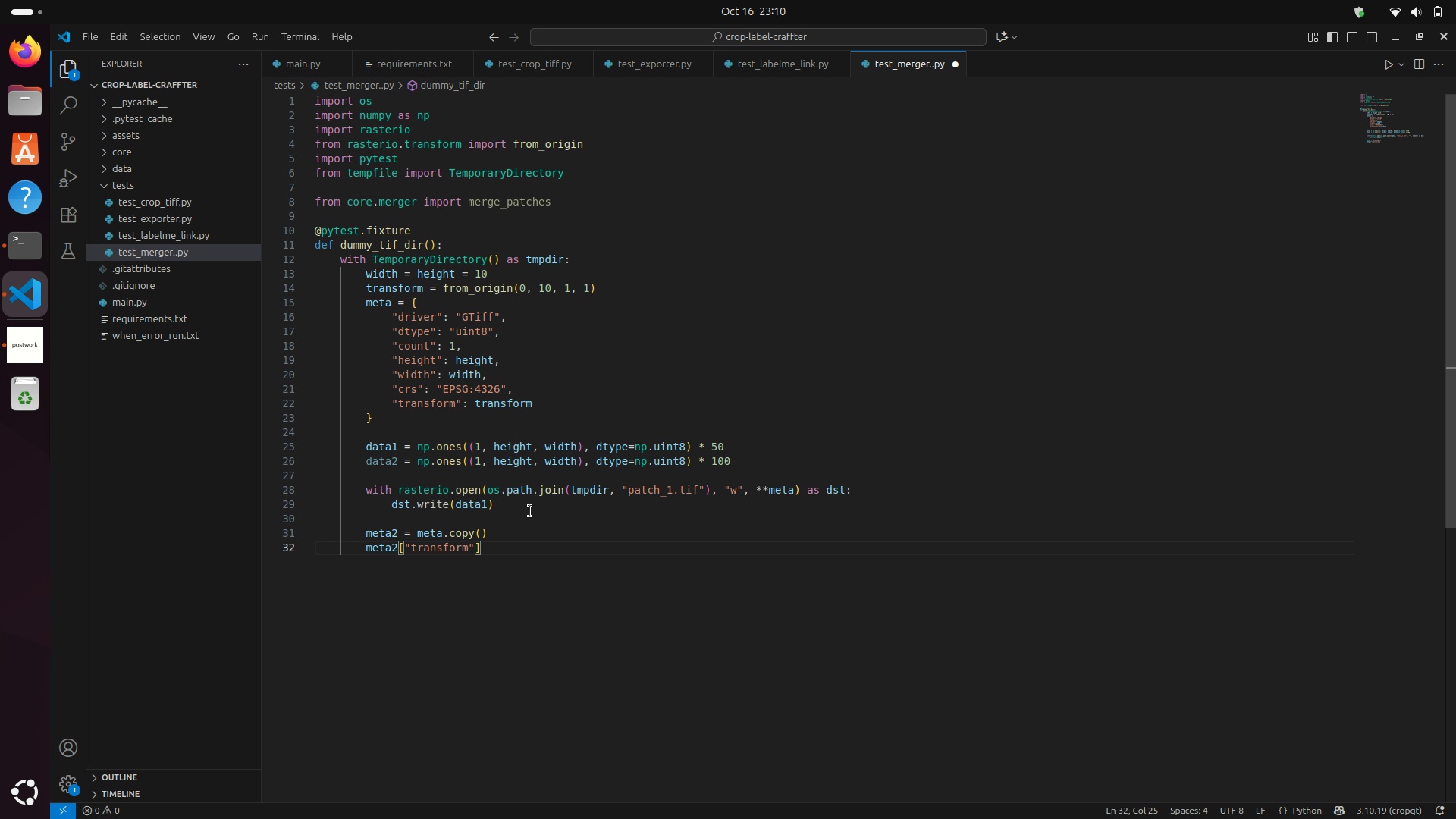 
key(ArrowRight)
 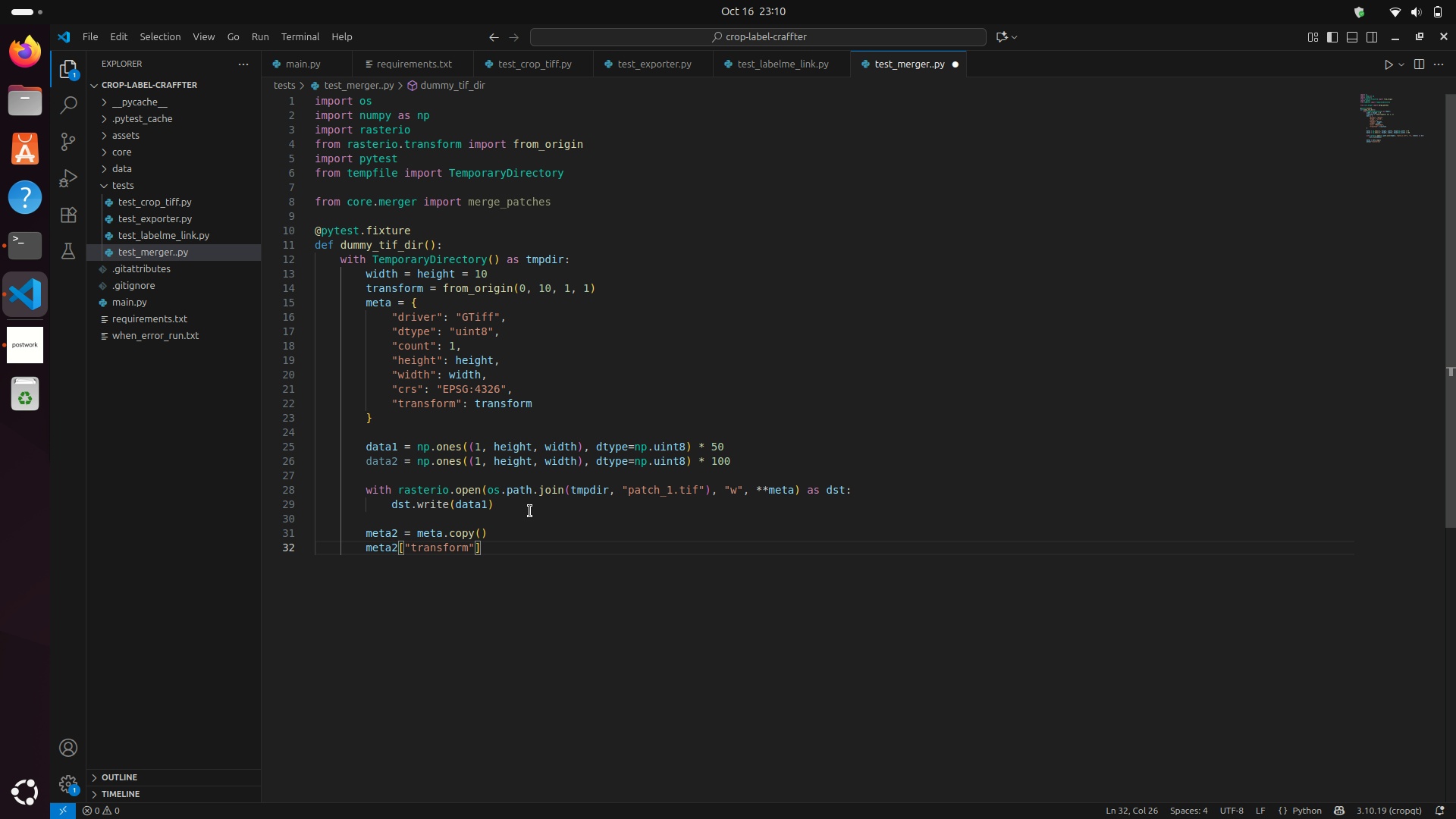 
key(Space)
 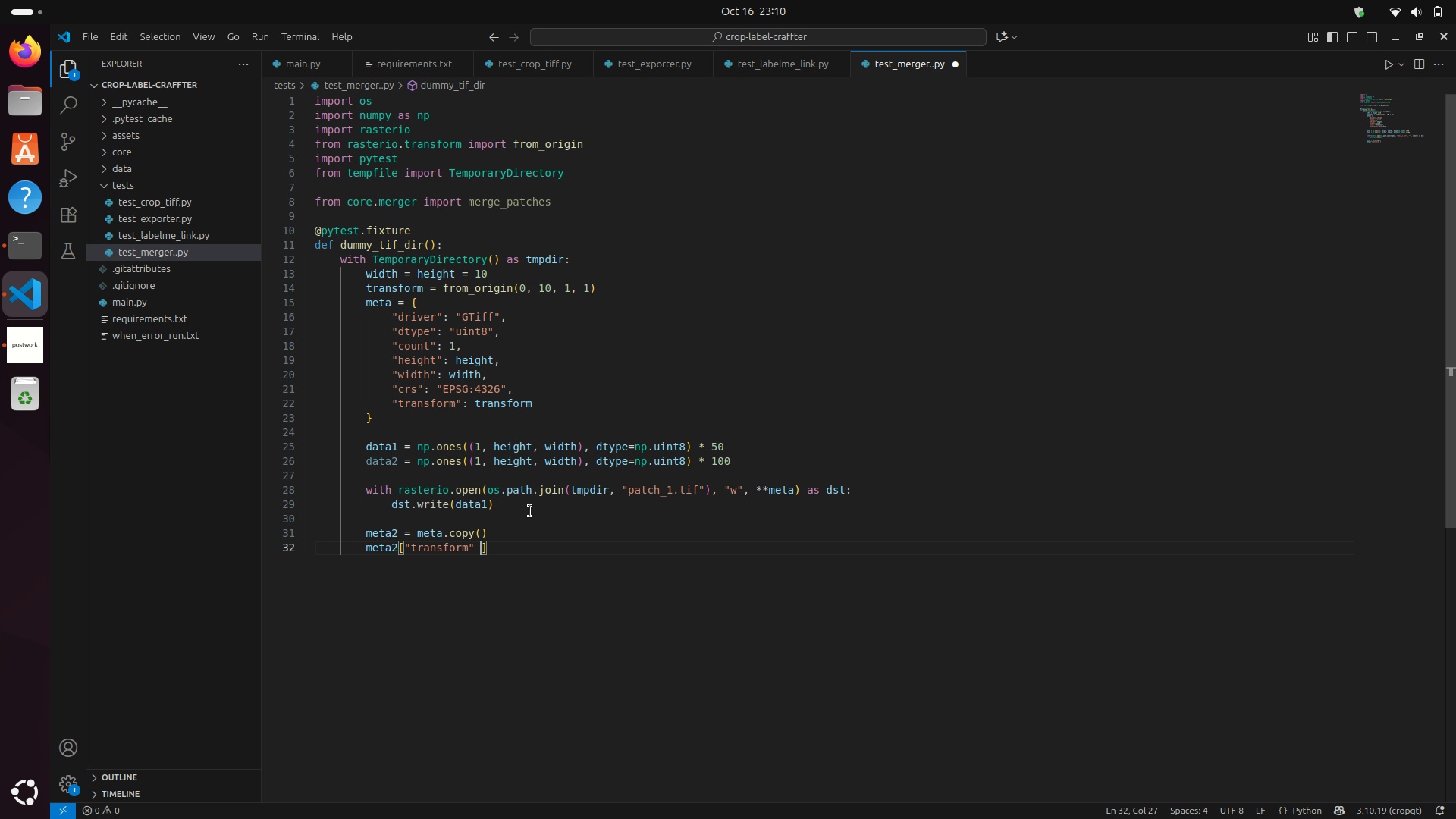 
key(Equal)
 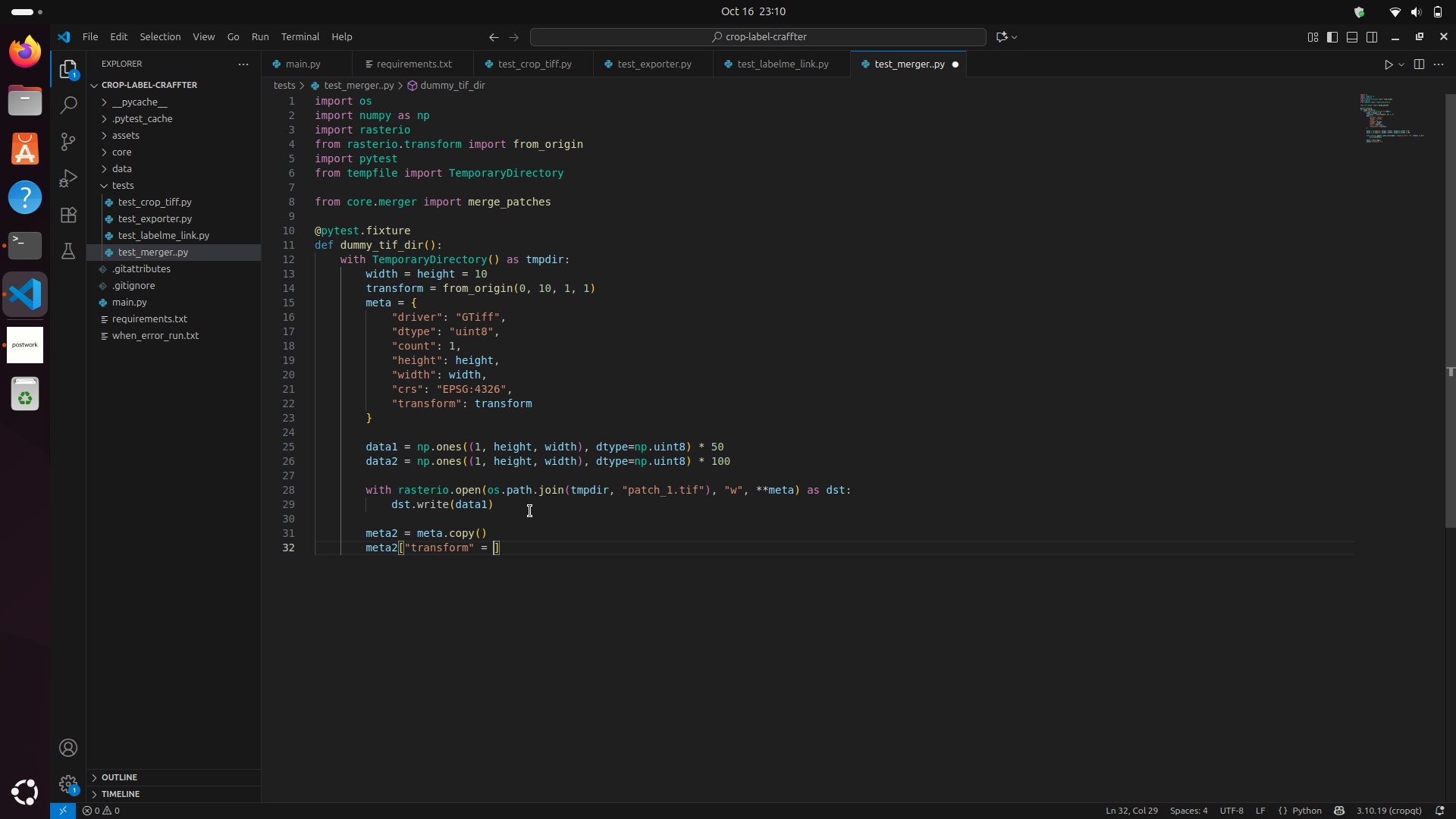 
key(Space)
 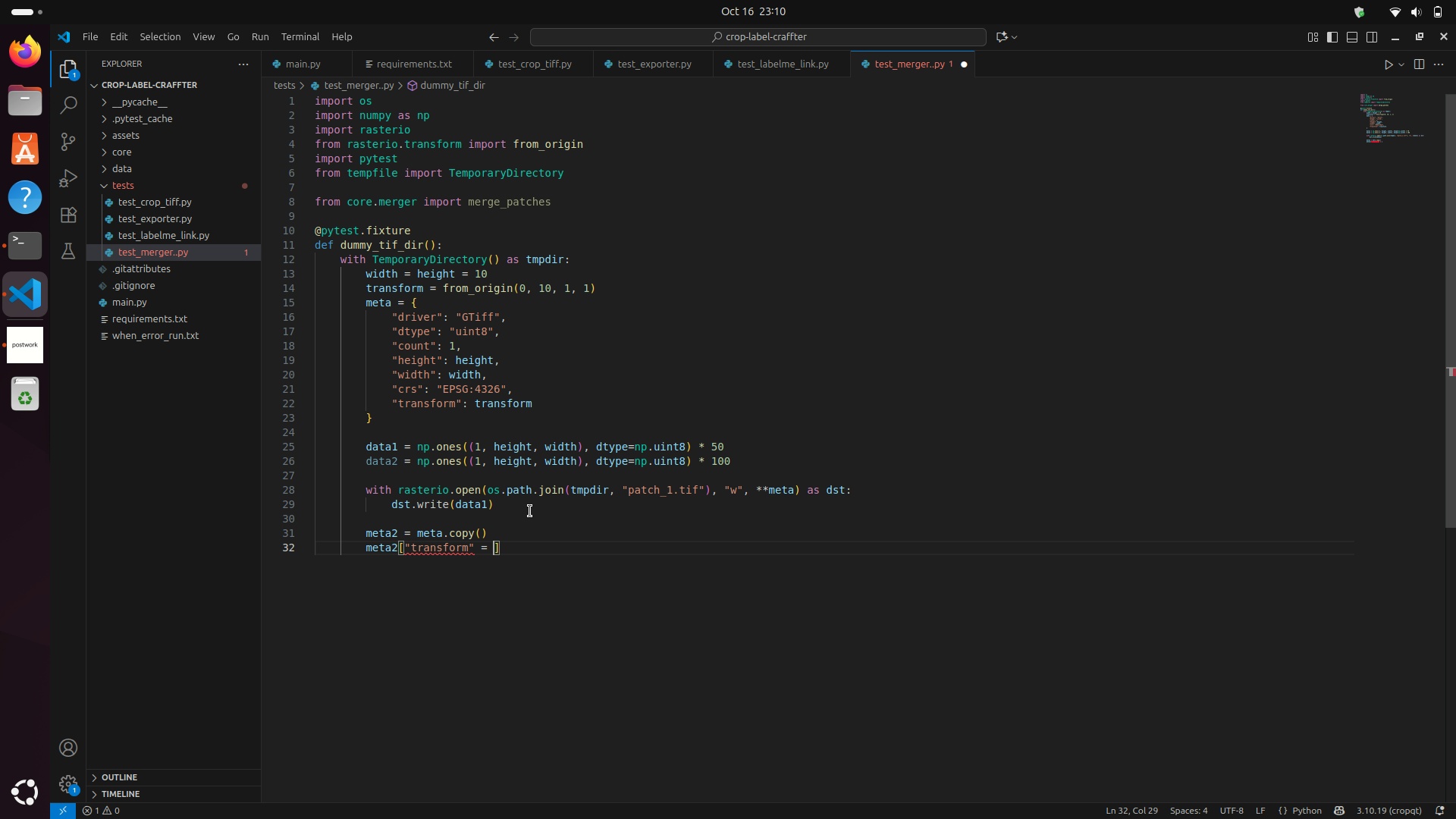 
key(Backspace)
 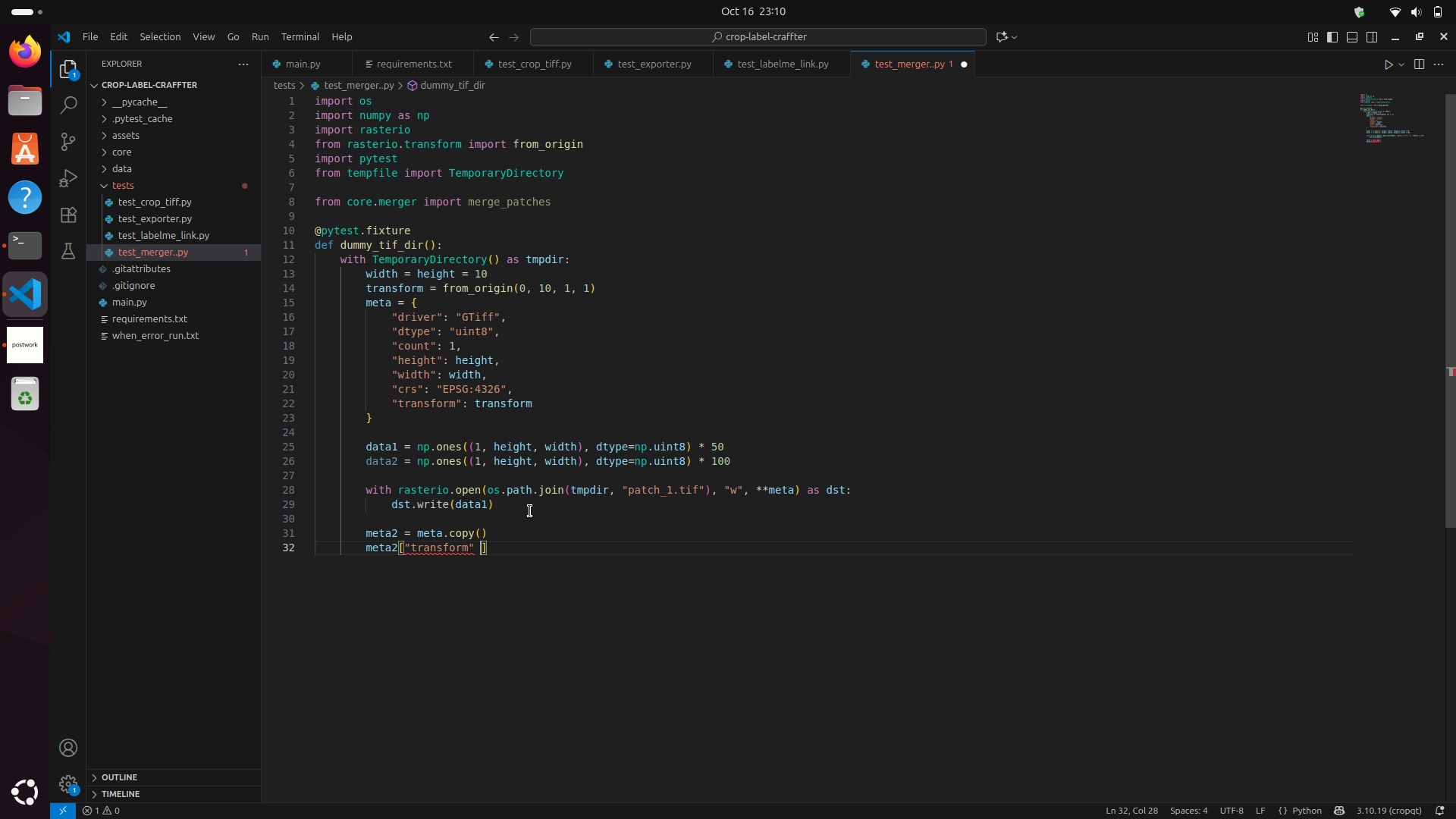 
key(Backspace)